 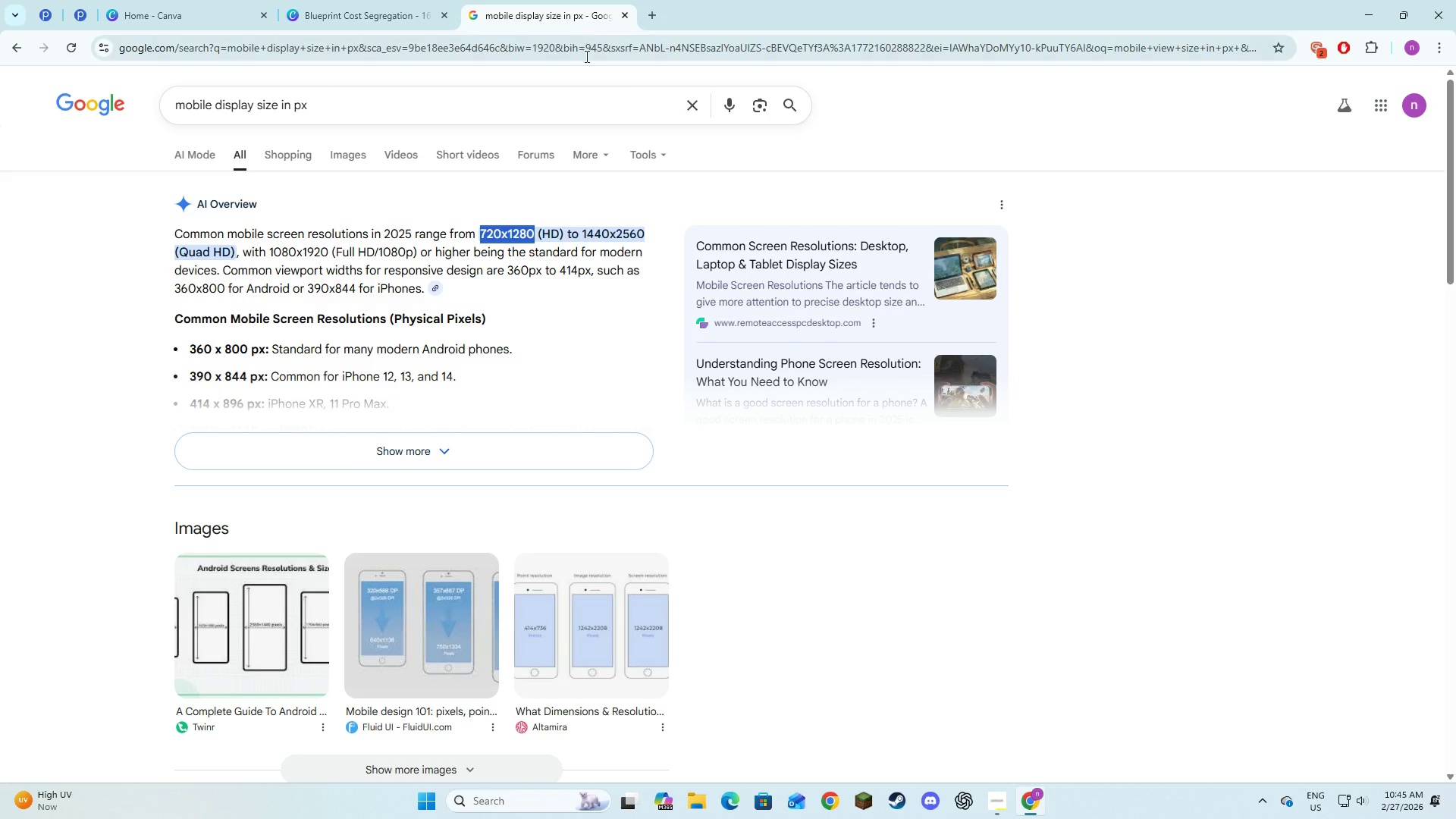 
mouse_move([604, 148])
 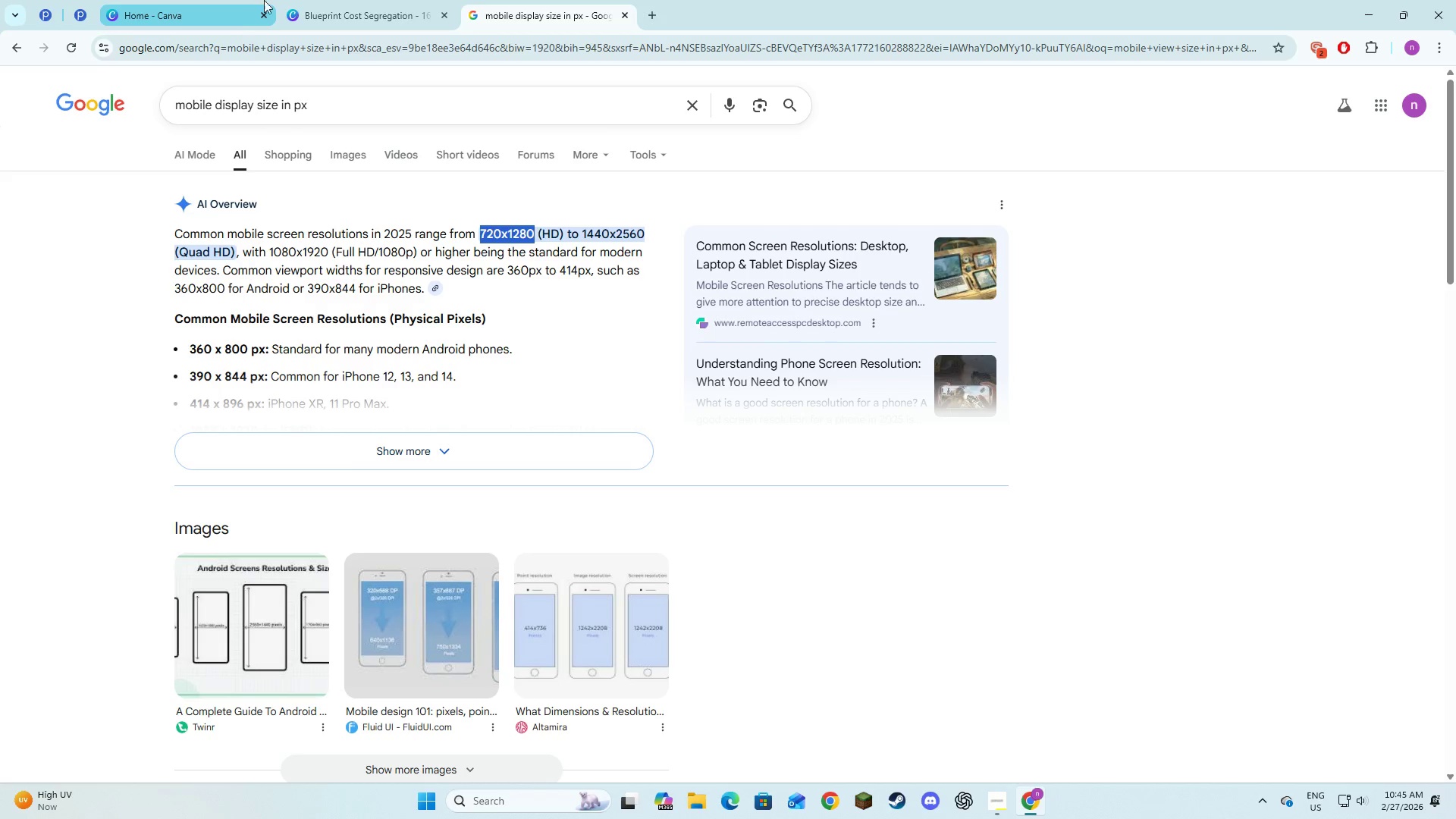 
left_click([331, 0])
 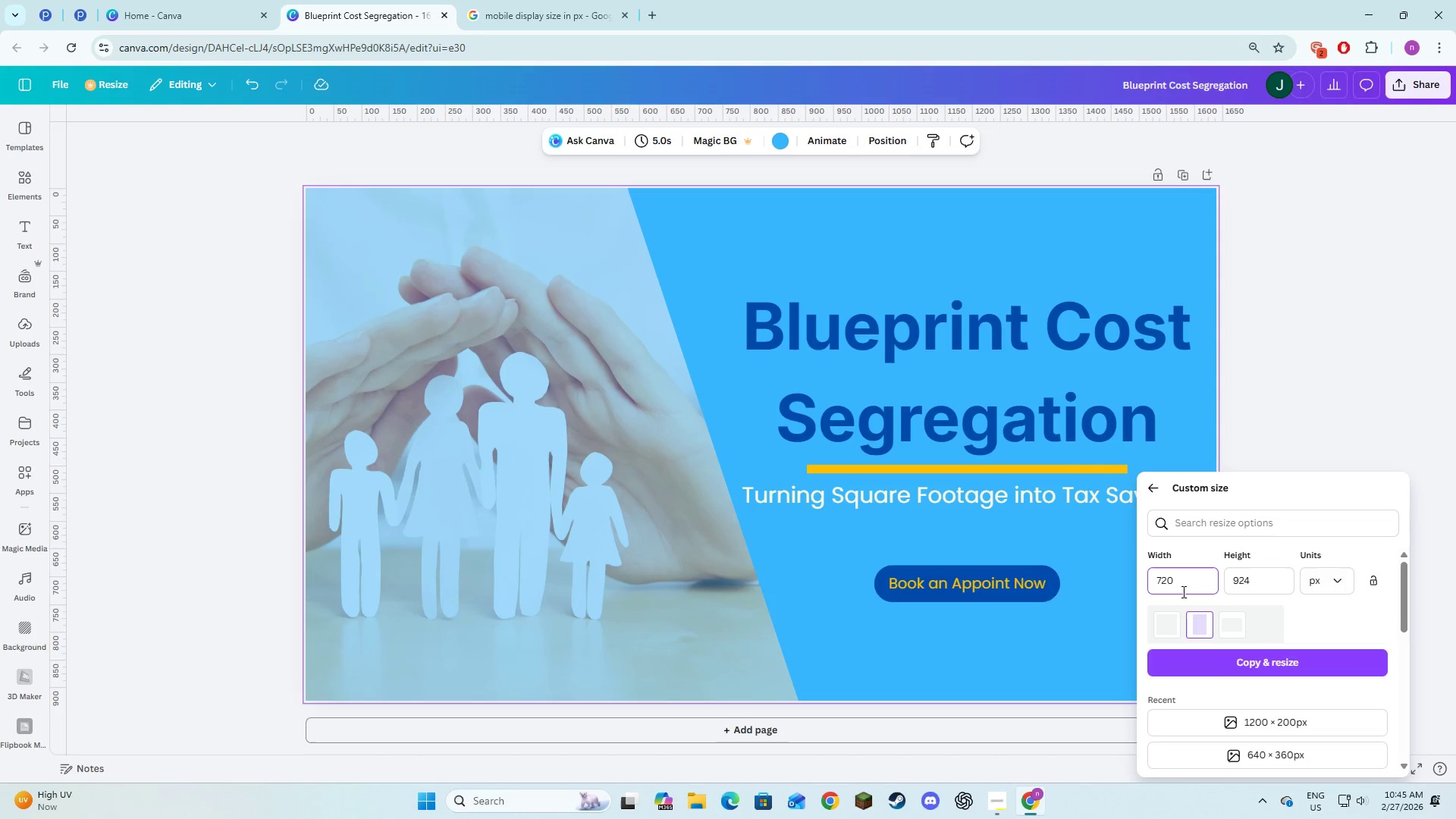 
left_click_drag(start_coordinate=[1185, 588], to_coordinate=[1124, 588])
 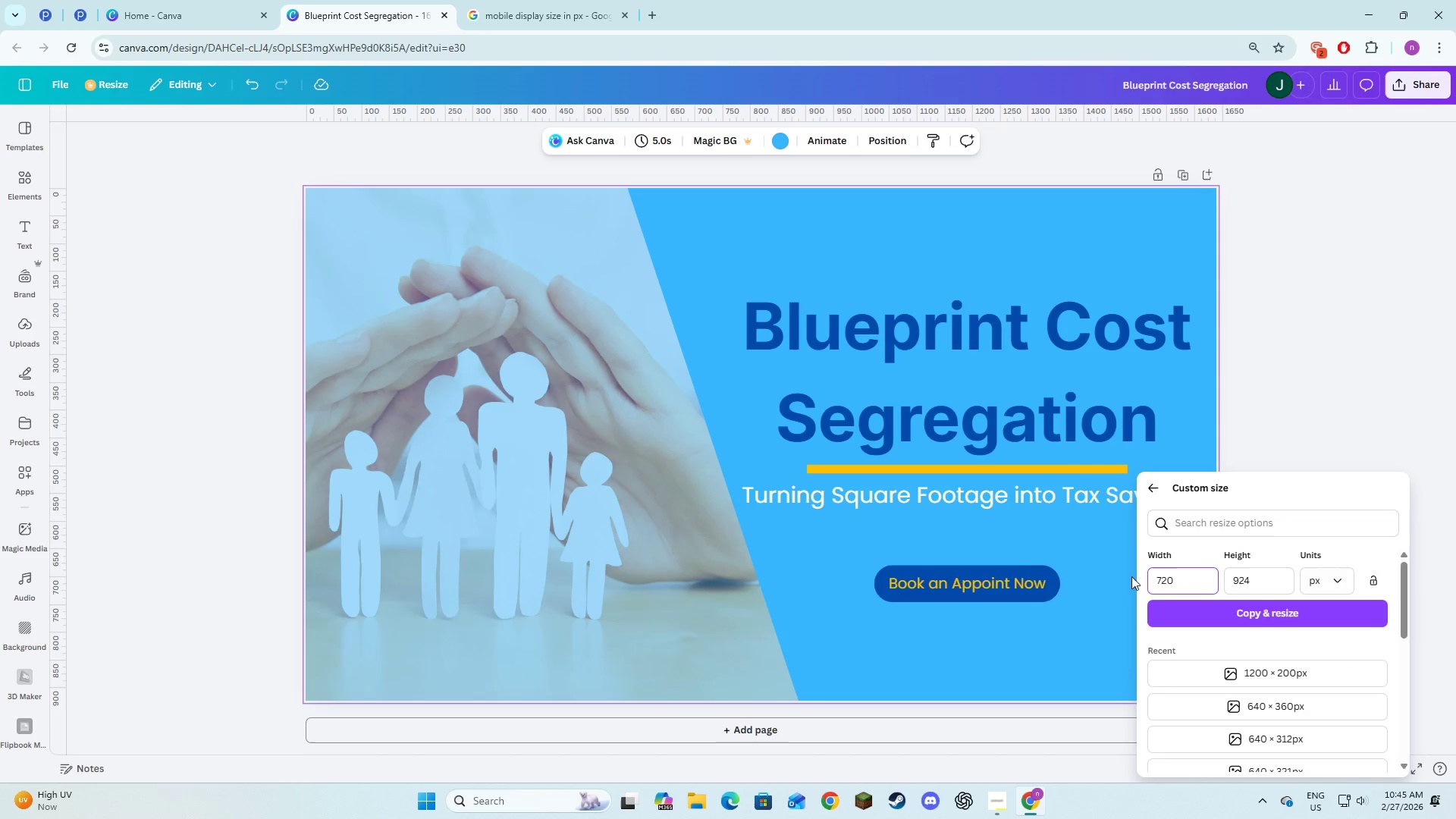 
key(Backspace)
 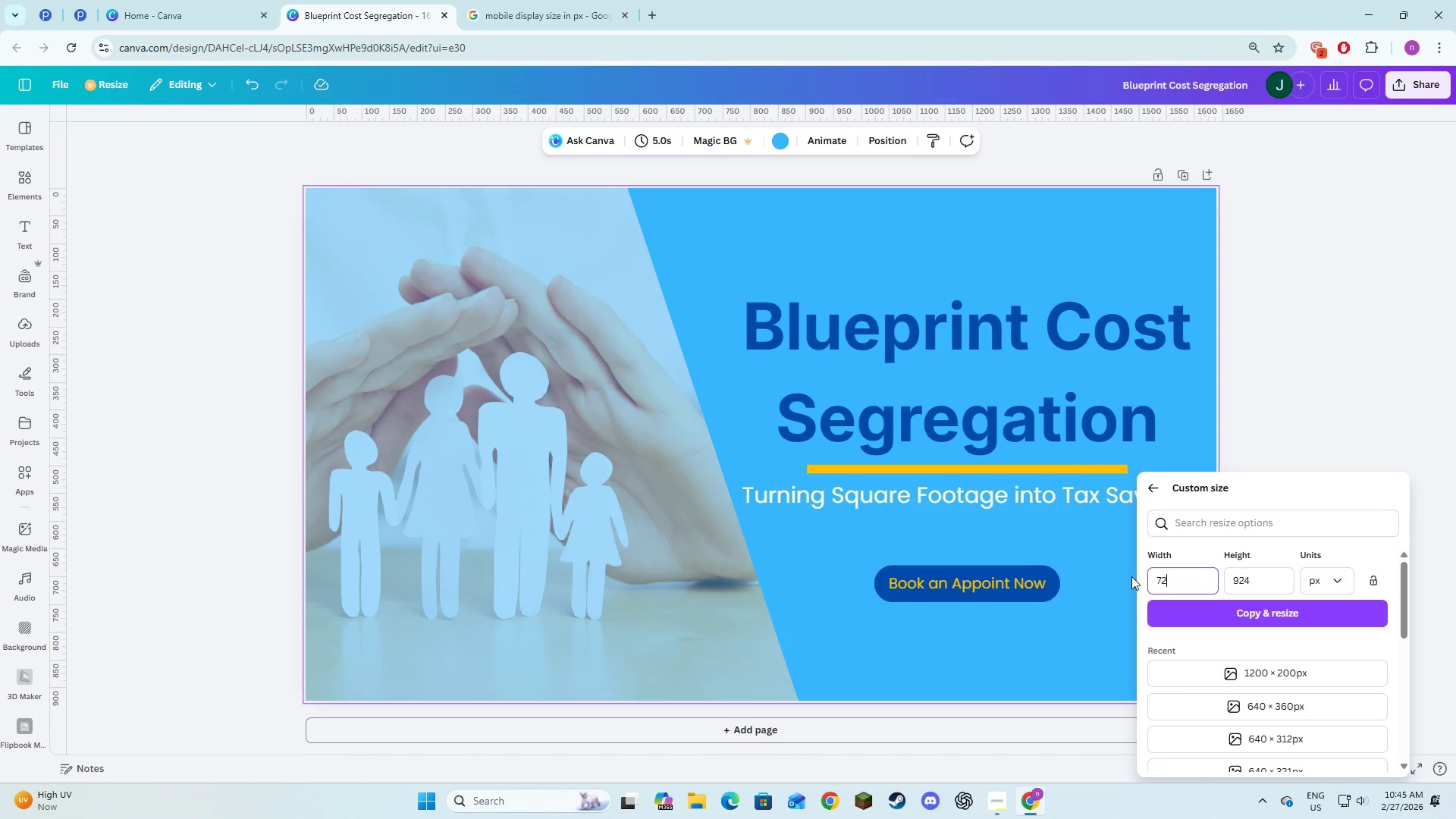 
key(Backspace)
 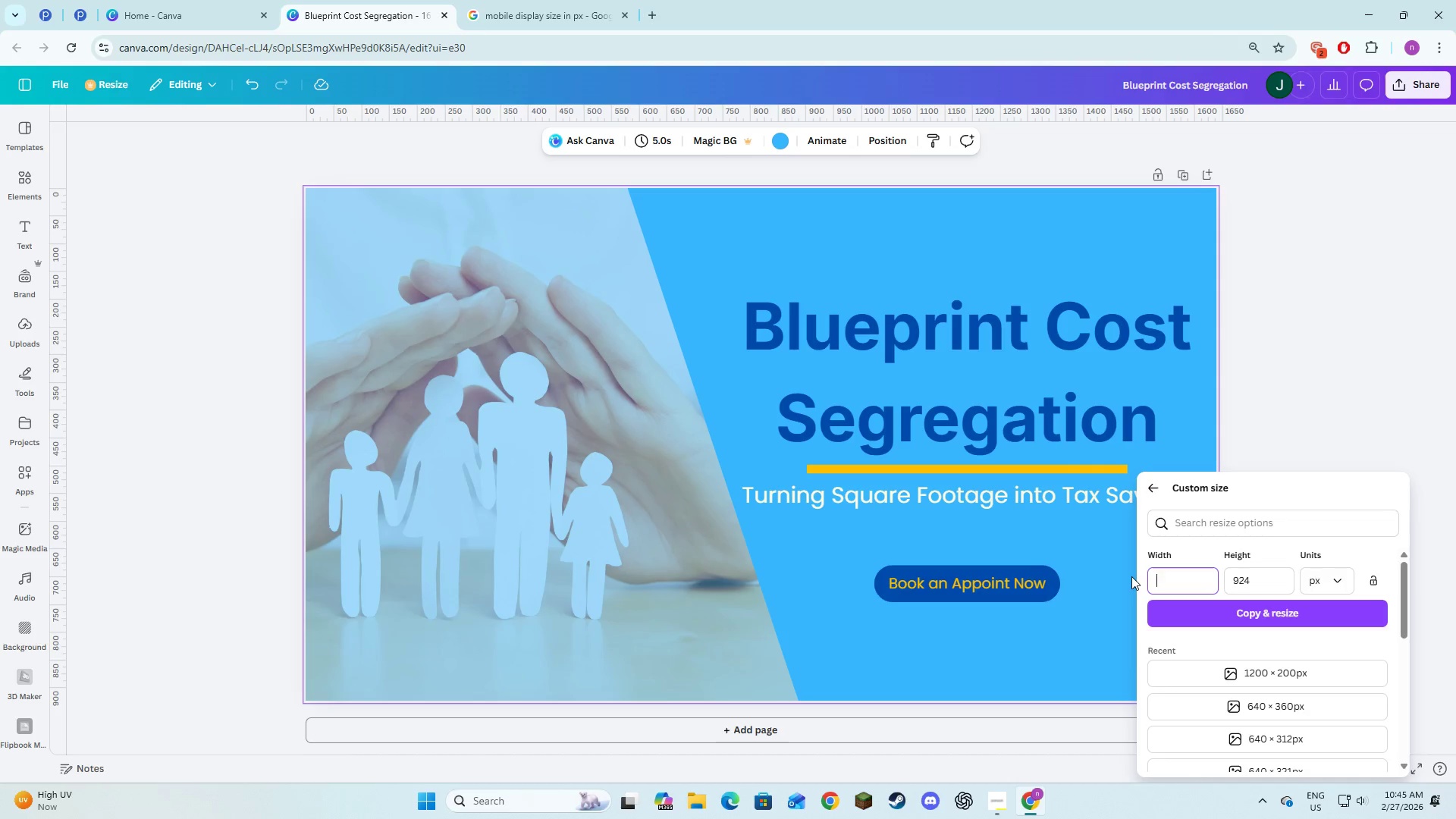 
key(Backspace)
 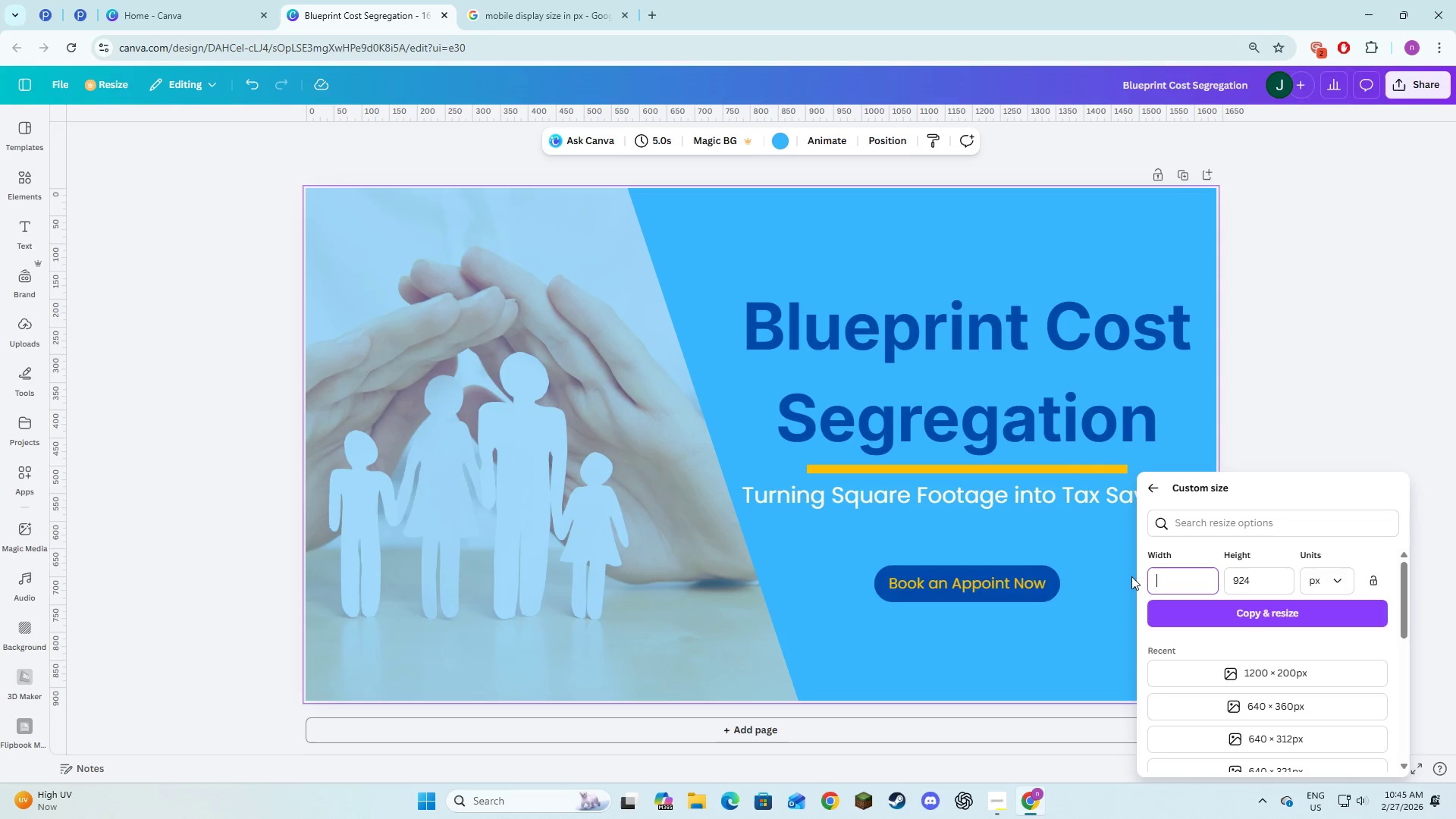 
key(Backspace)
 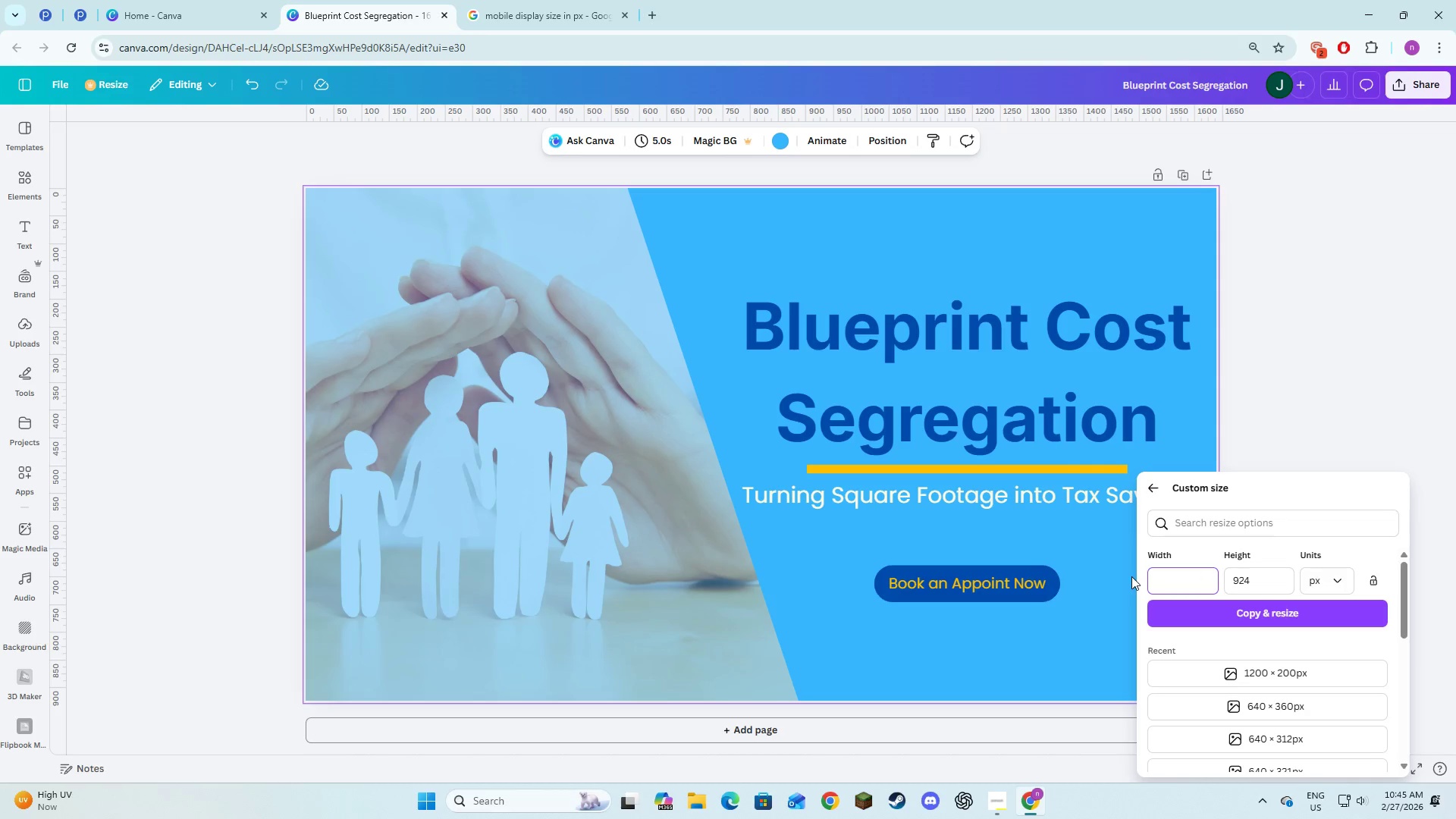 
key(Numpad3)
 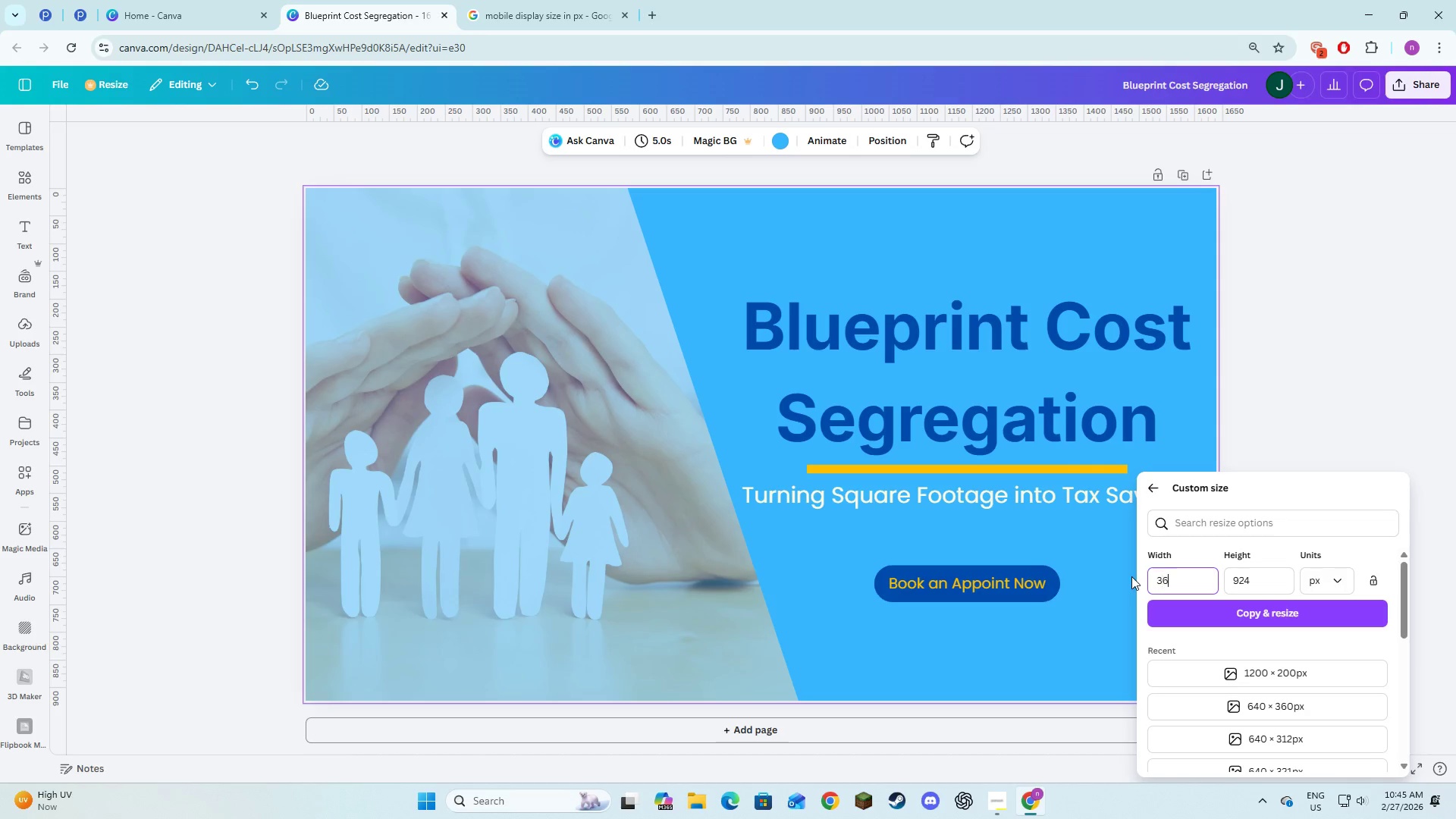 
key(Numpad6)